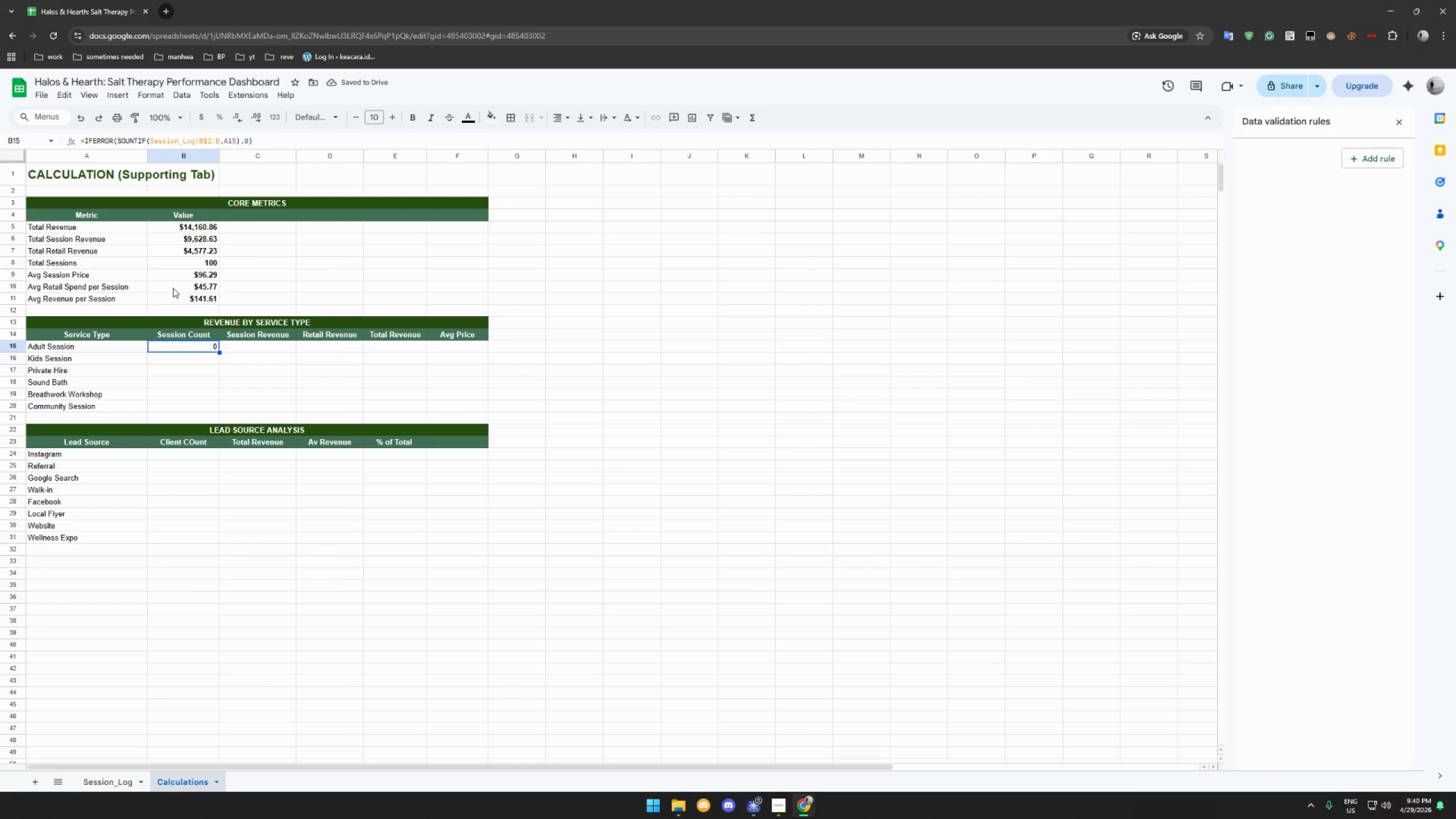 
left_click_drag(start_coordinate=[122, 140], to_coordinate=[119, 140])
 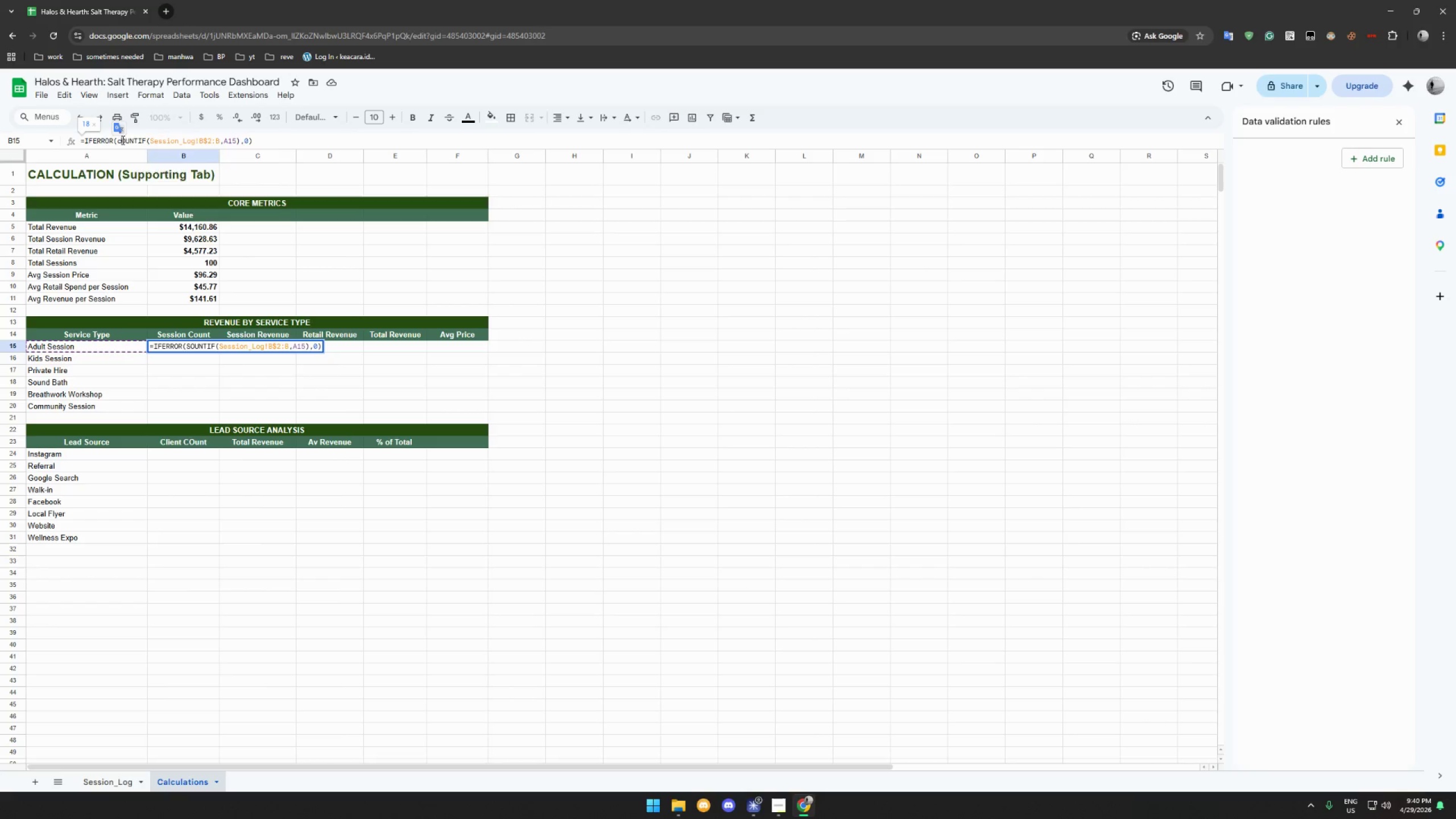 
key(C)
 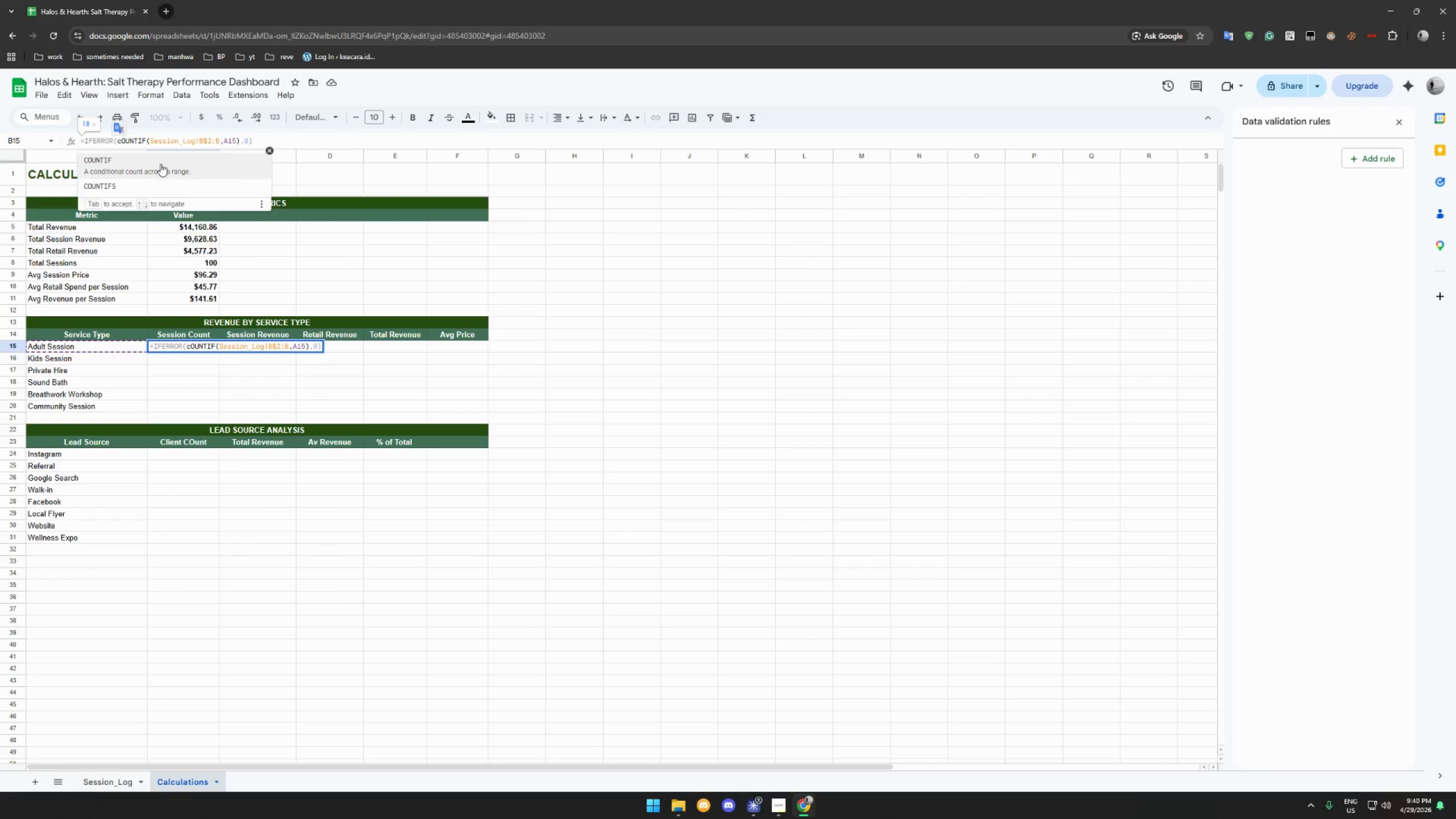 
key(Backspace)
 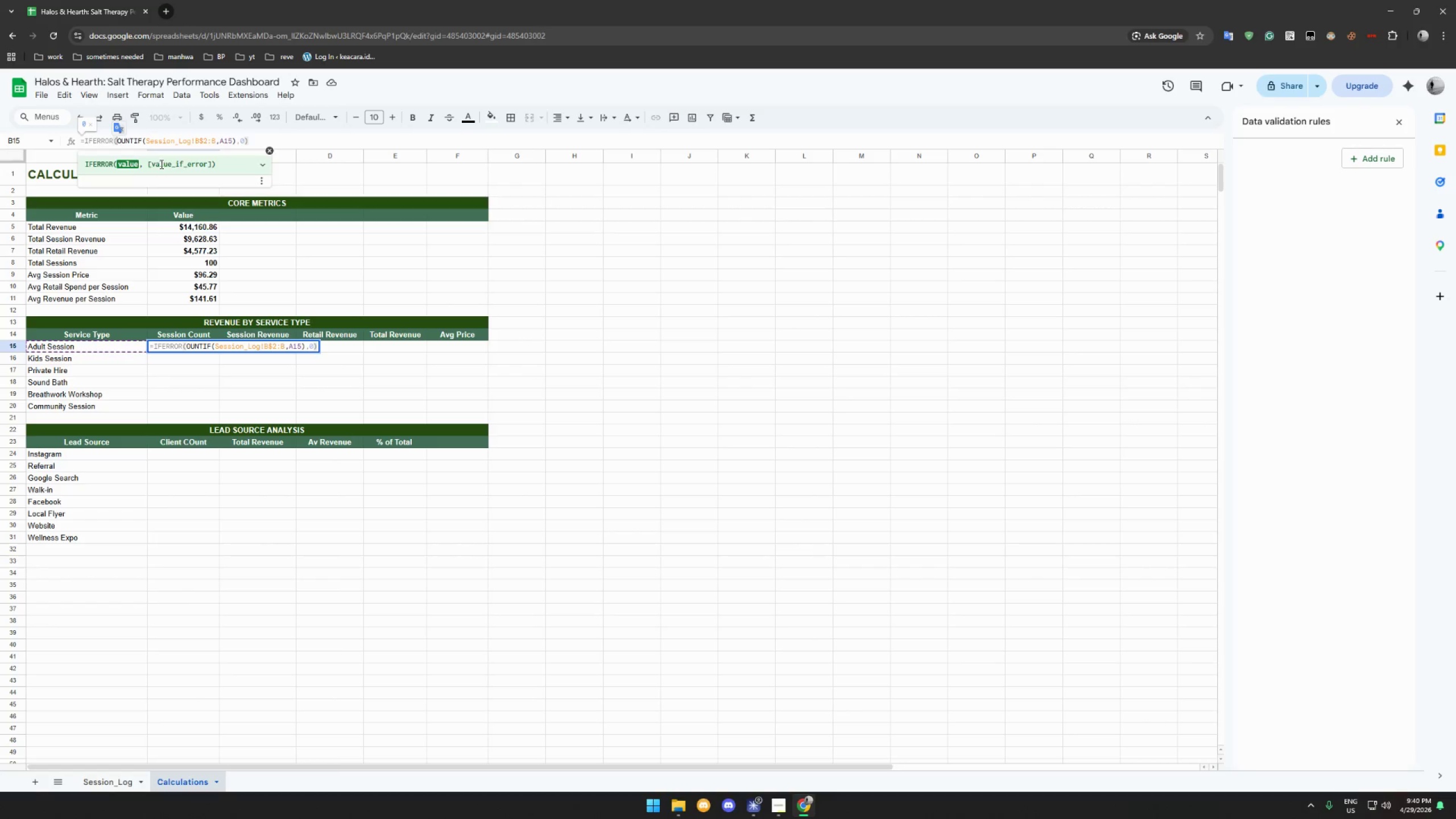 
key(Shift+C)
 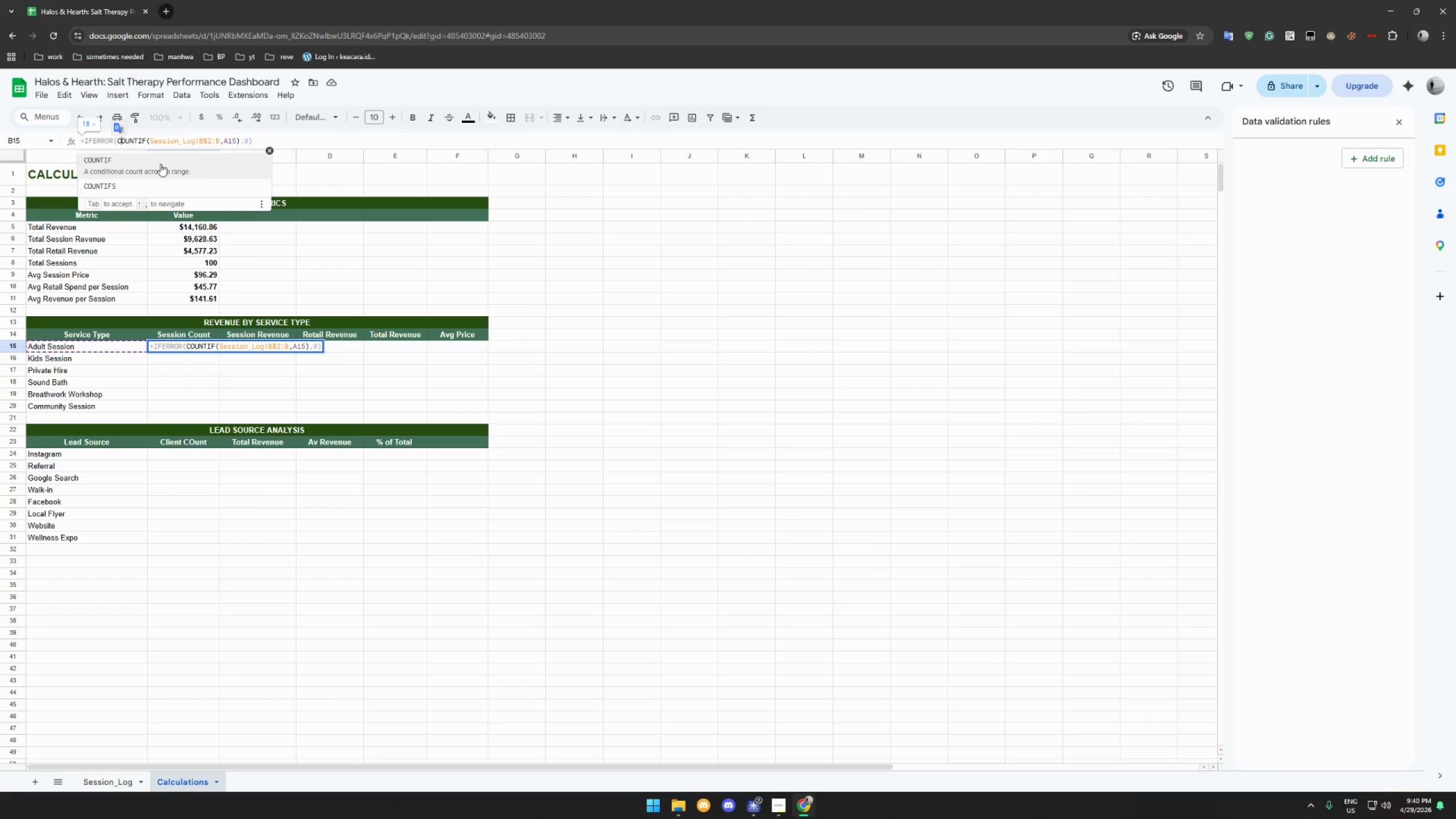 
key(Enter)
 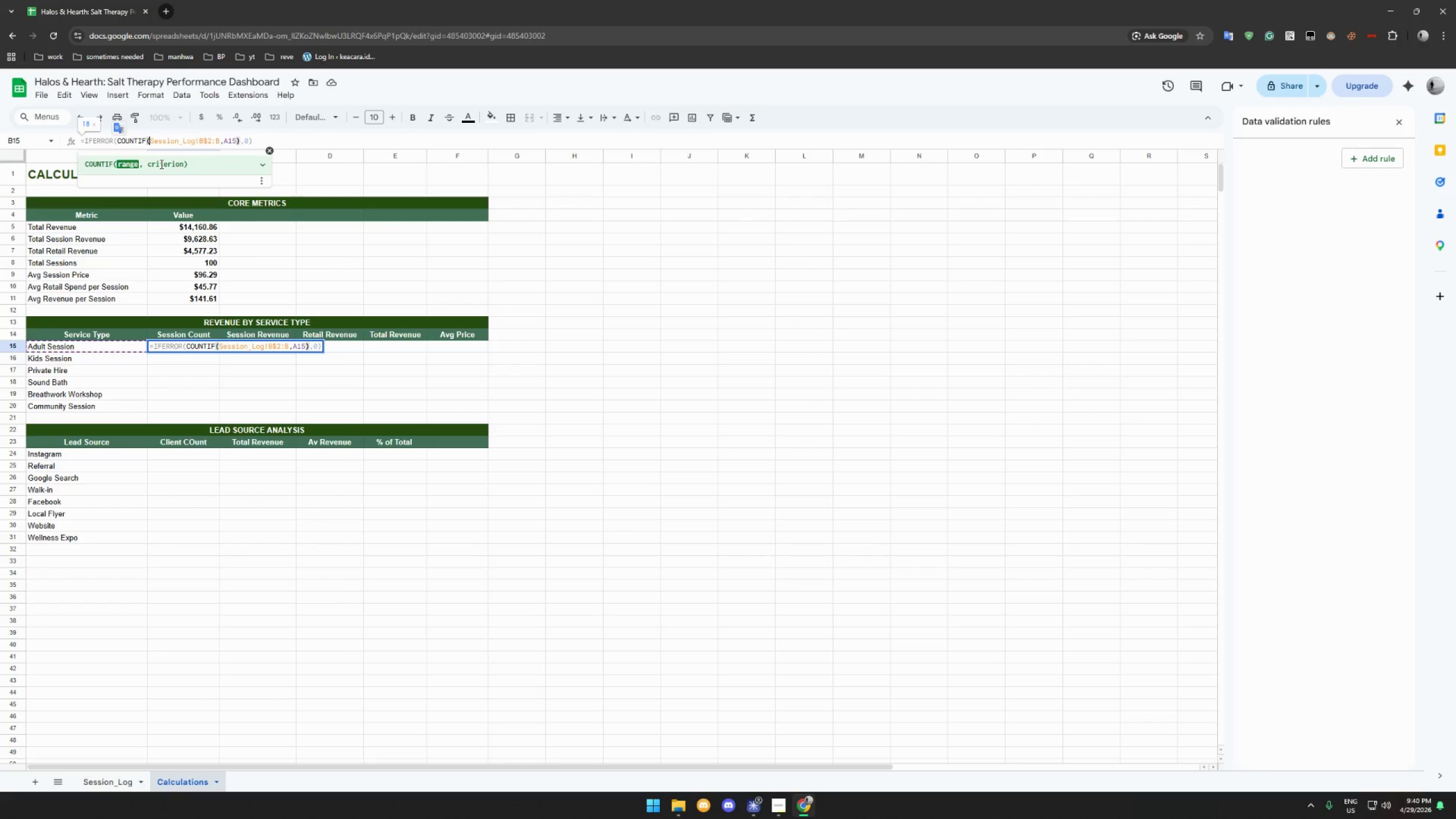 
key(Enter)
 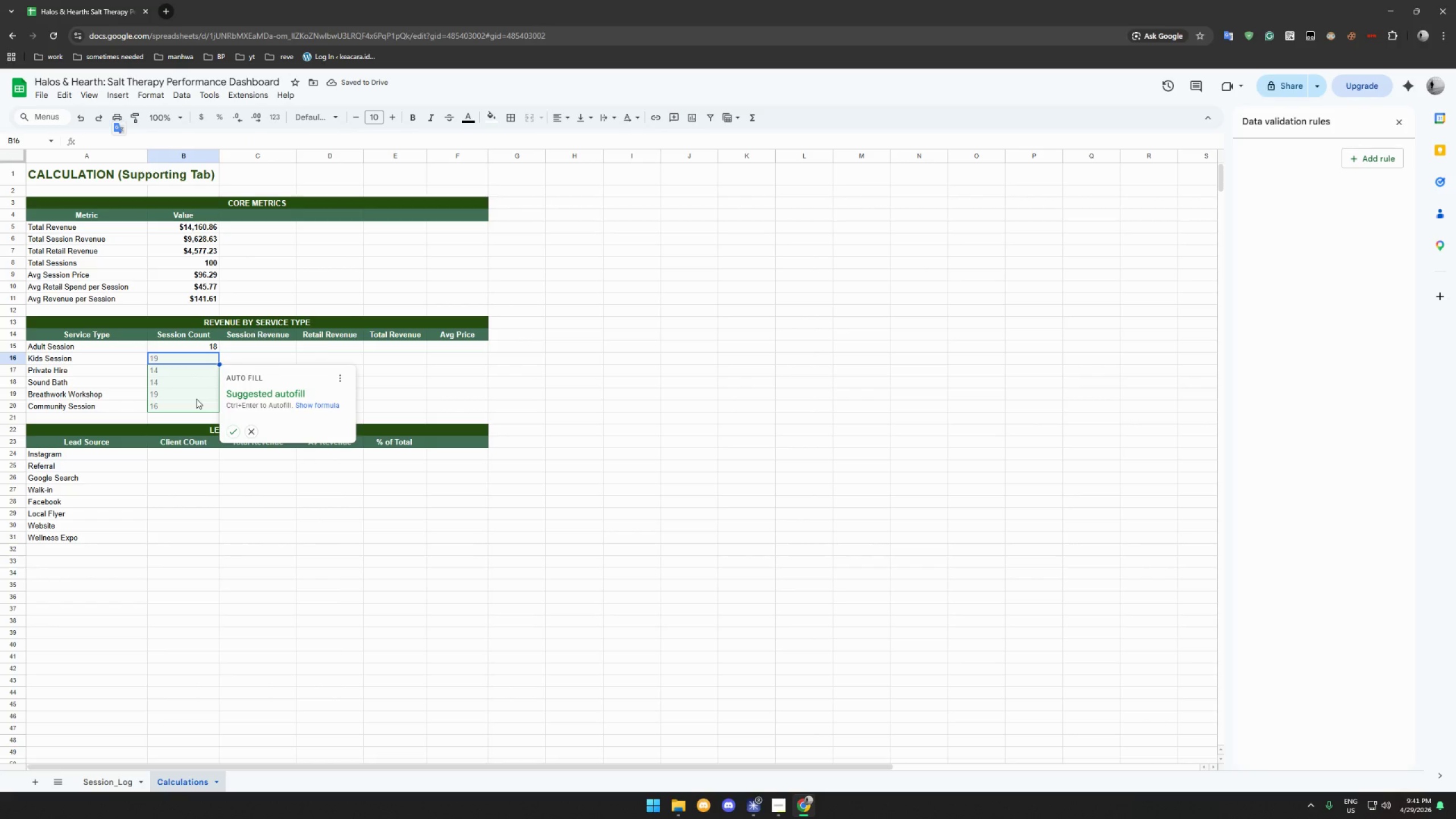 
wait(5.84)
 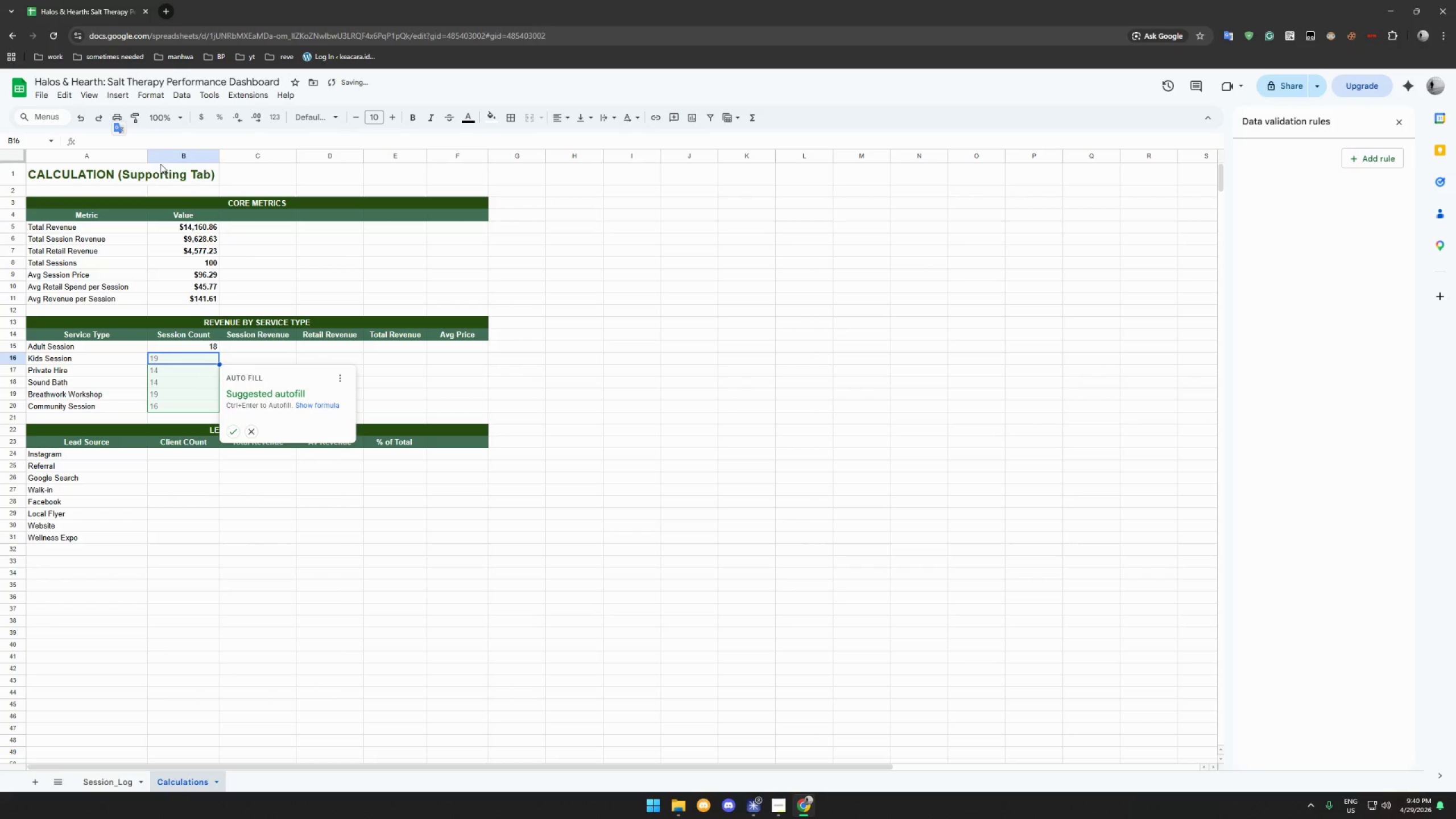 
left_click([231, 428])
 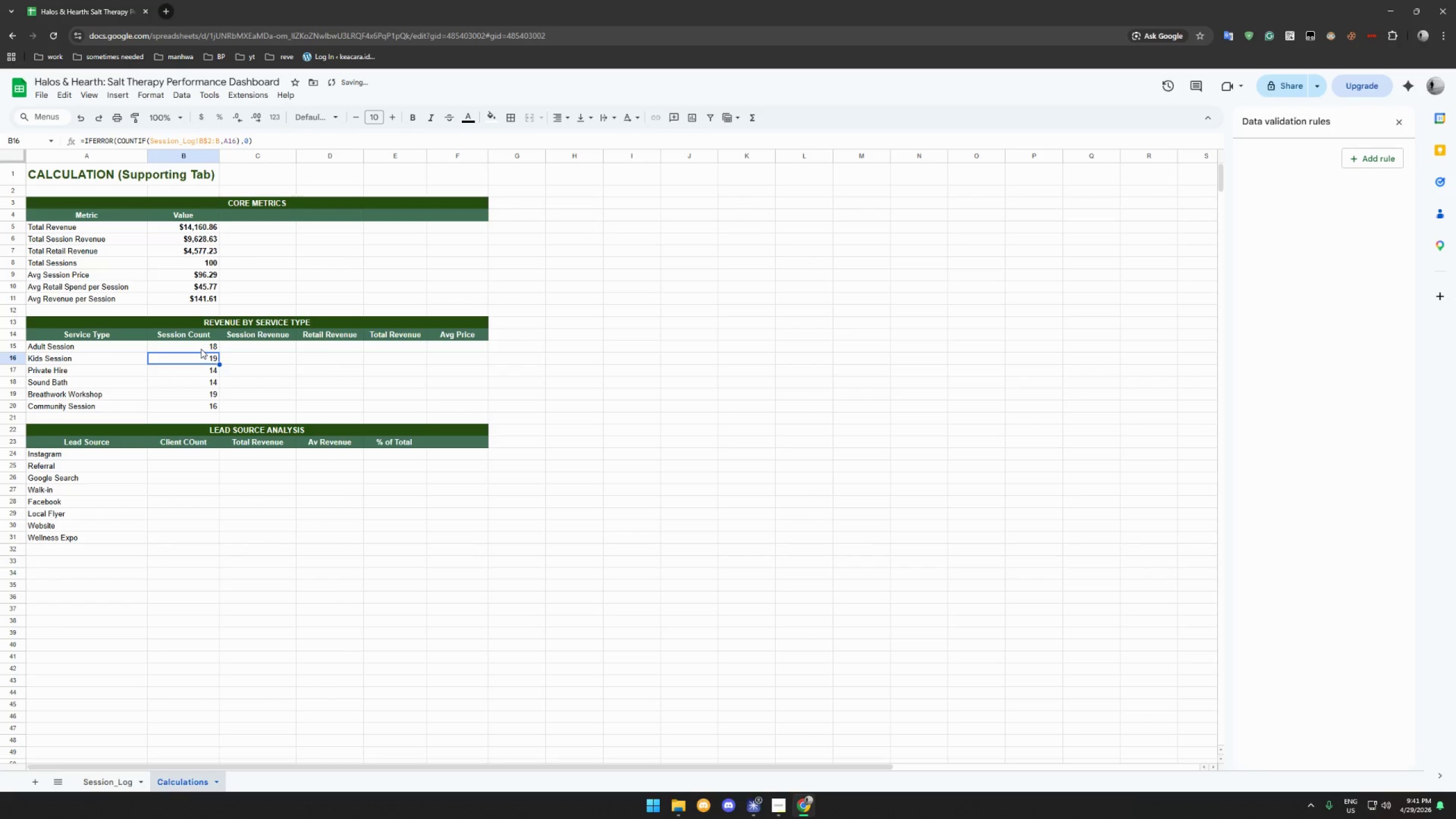 
left_click_drag(start_coordinate=[201, 348], to_coordinate=[201, 407])
 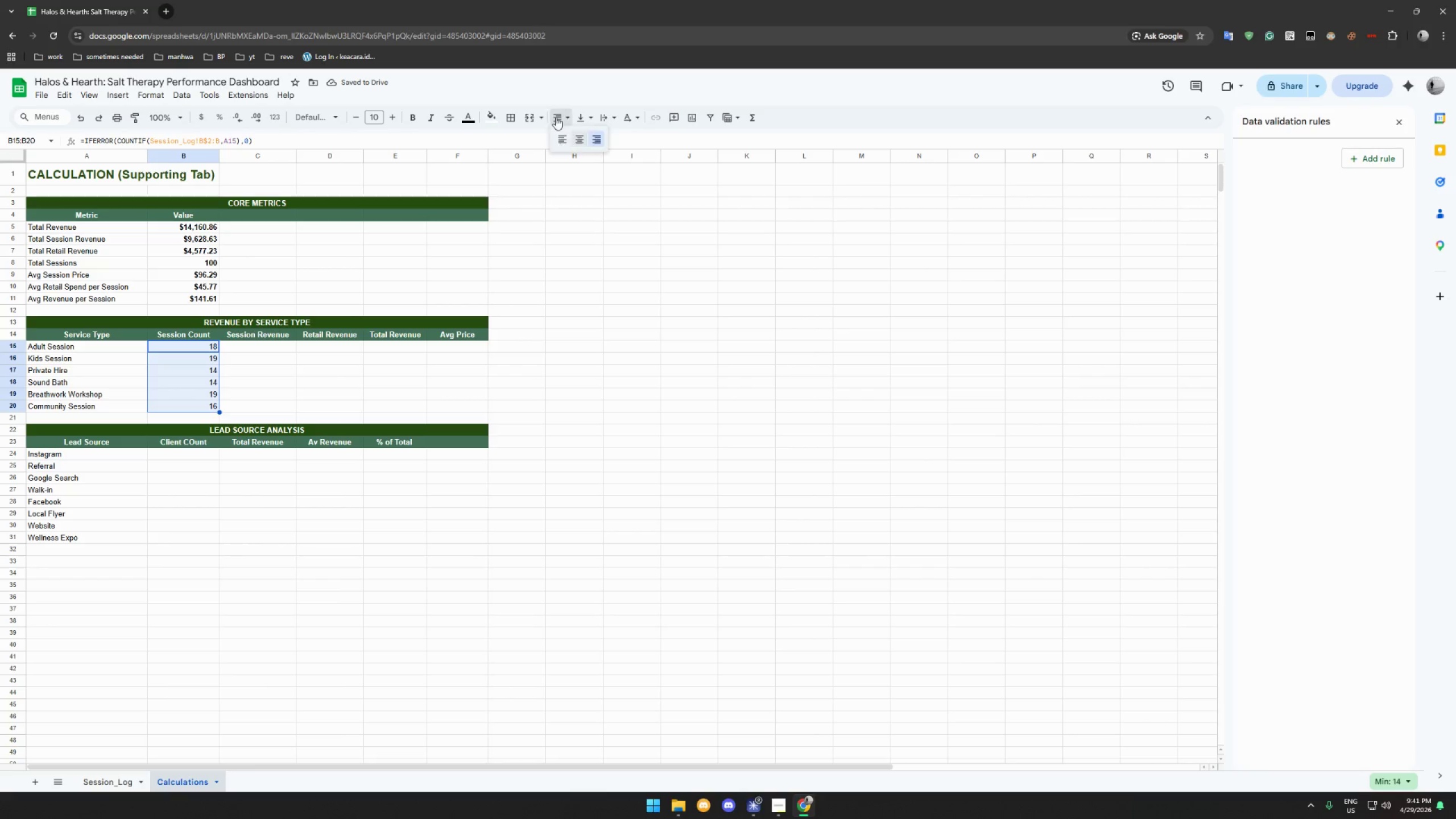 
left_click([577, 139])
 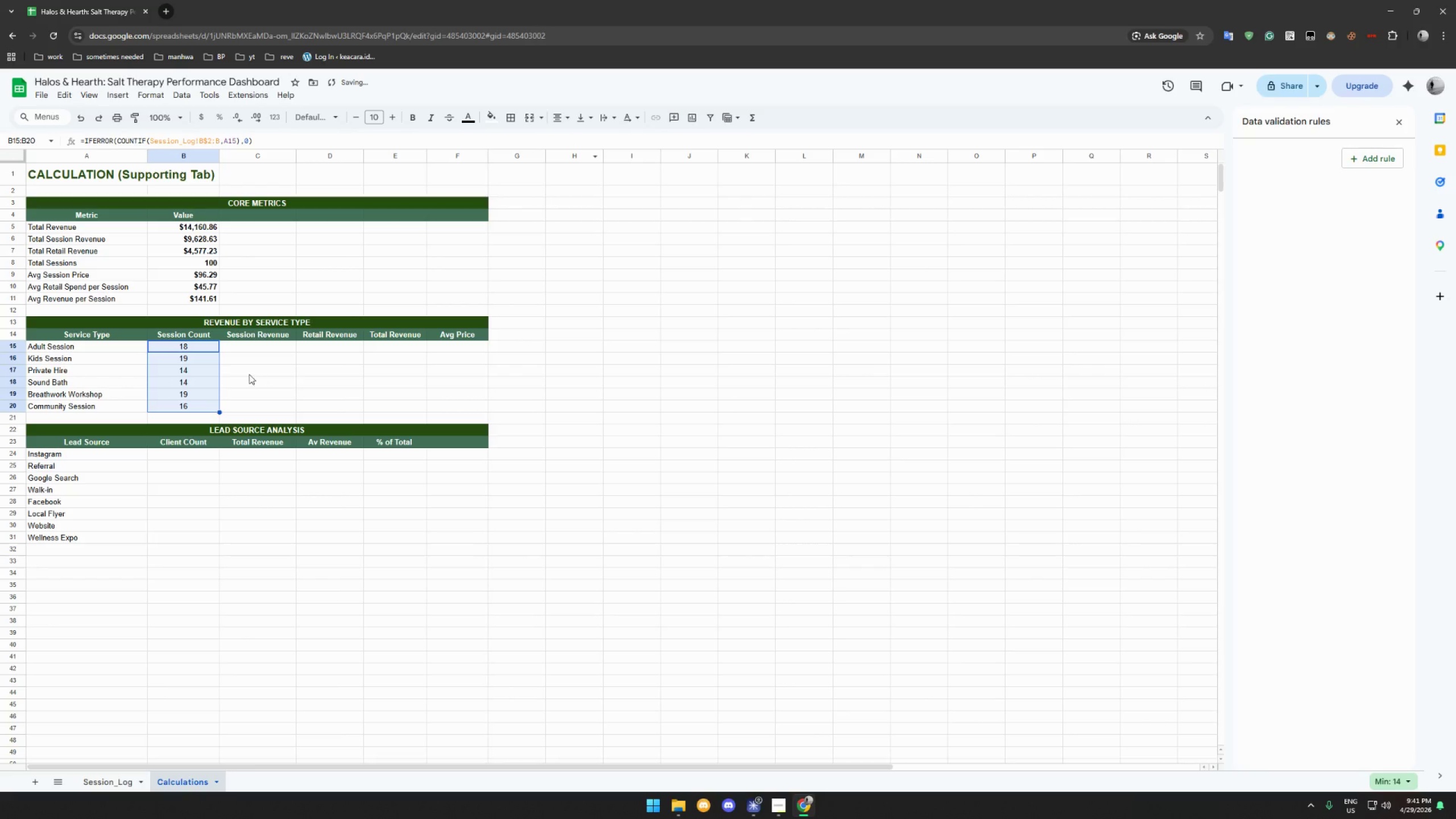 
left_click([251, 363])
 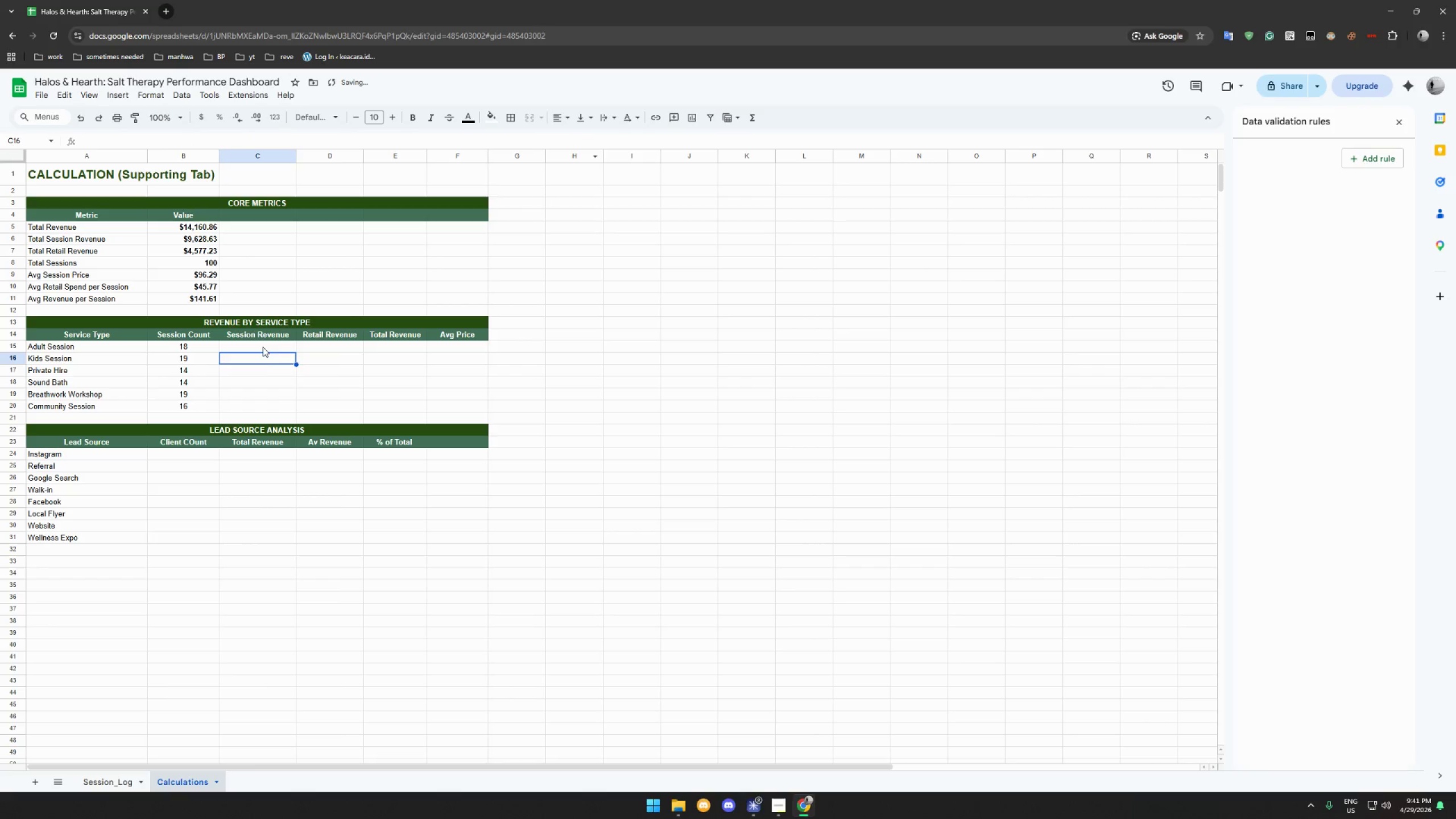 
left_click([263, 347])
 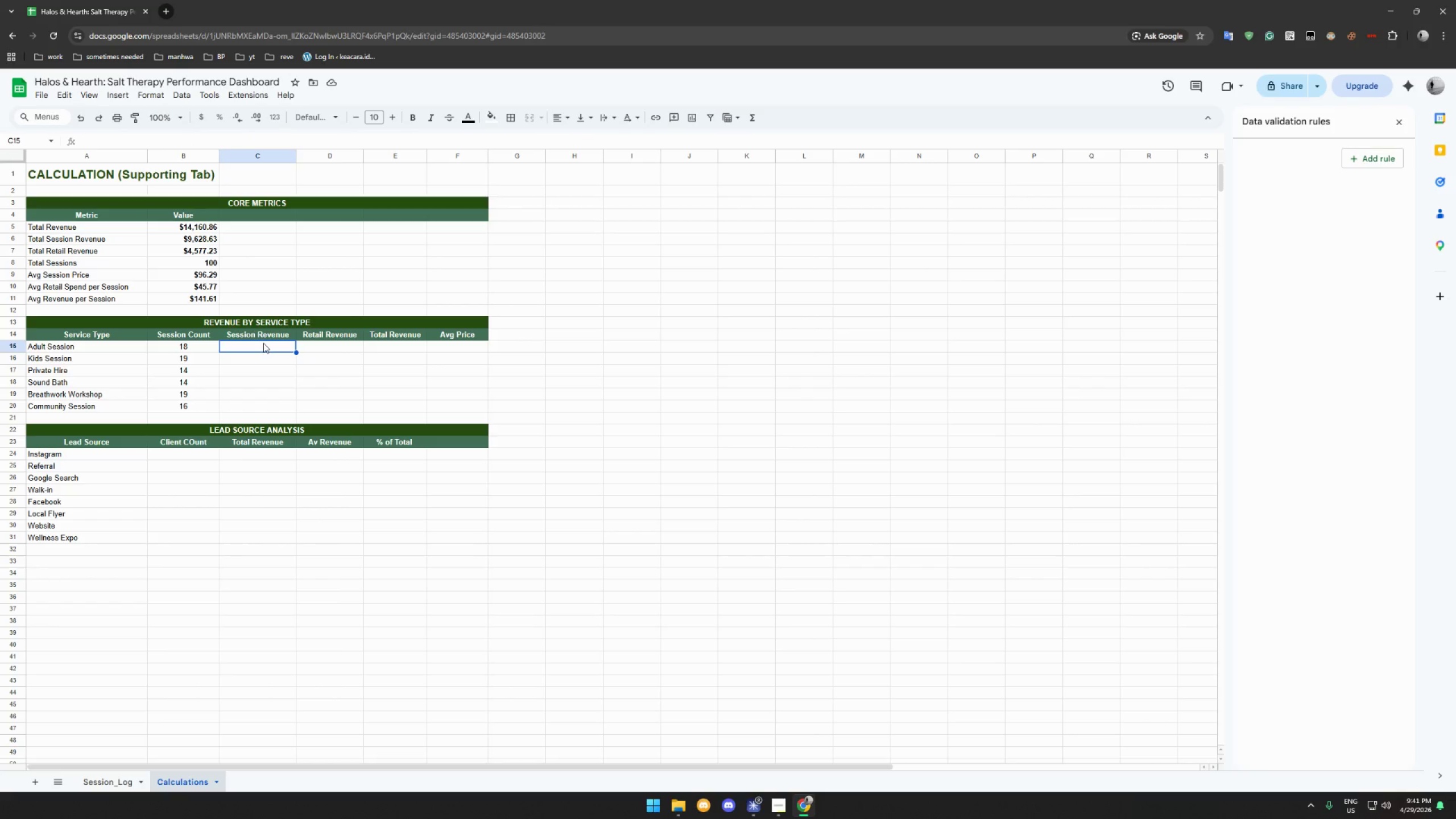 
wait(32.92)
 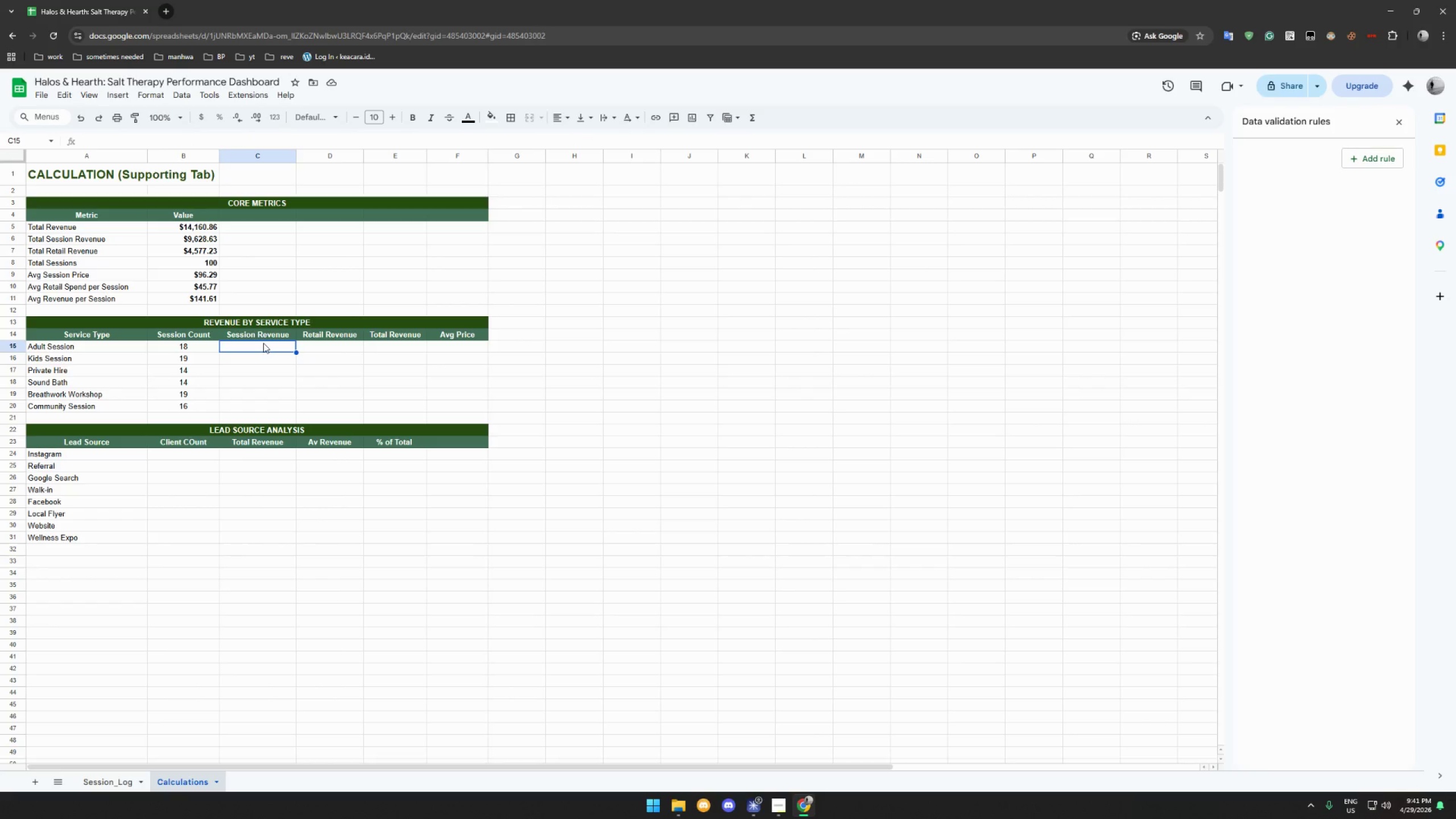 
left_click([774, 805])